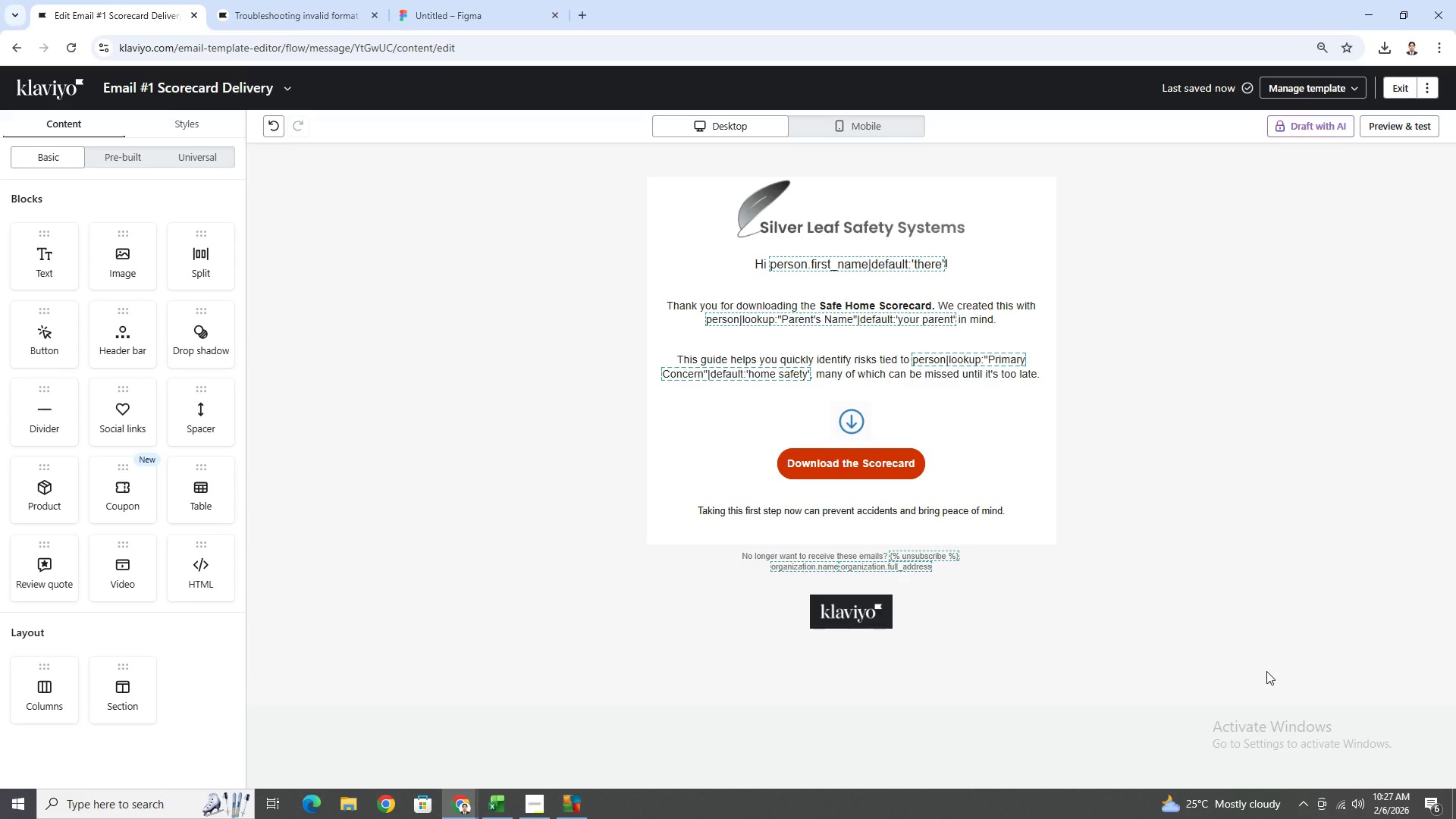 
left_click([548, 795])